 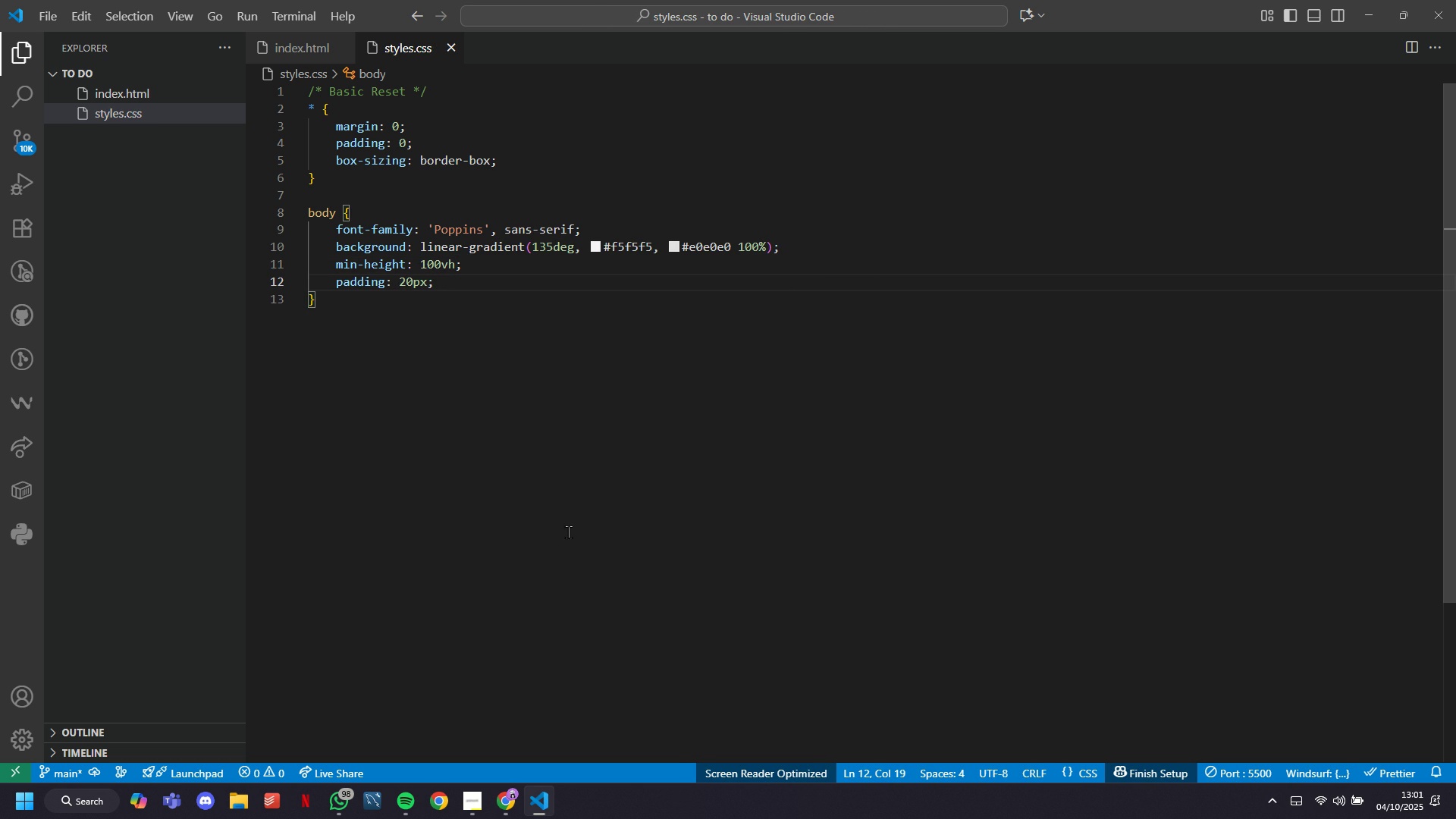 
left_click([306, 42])
 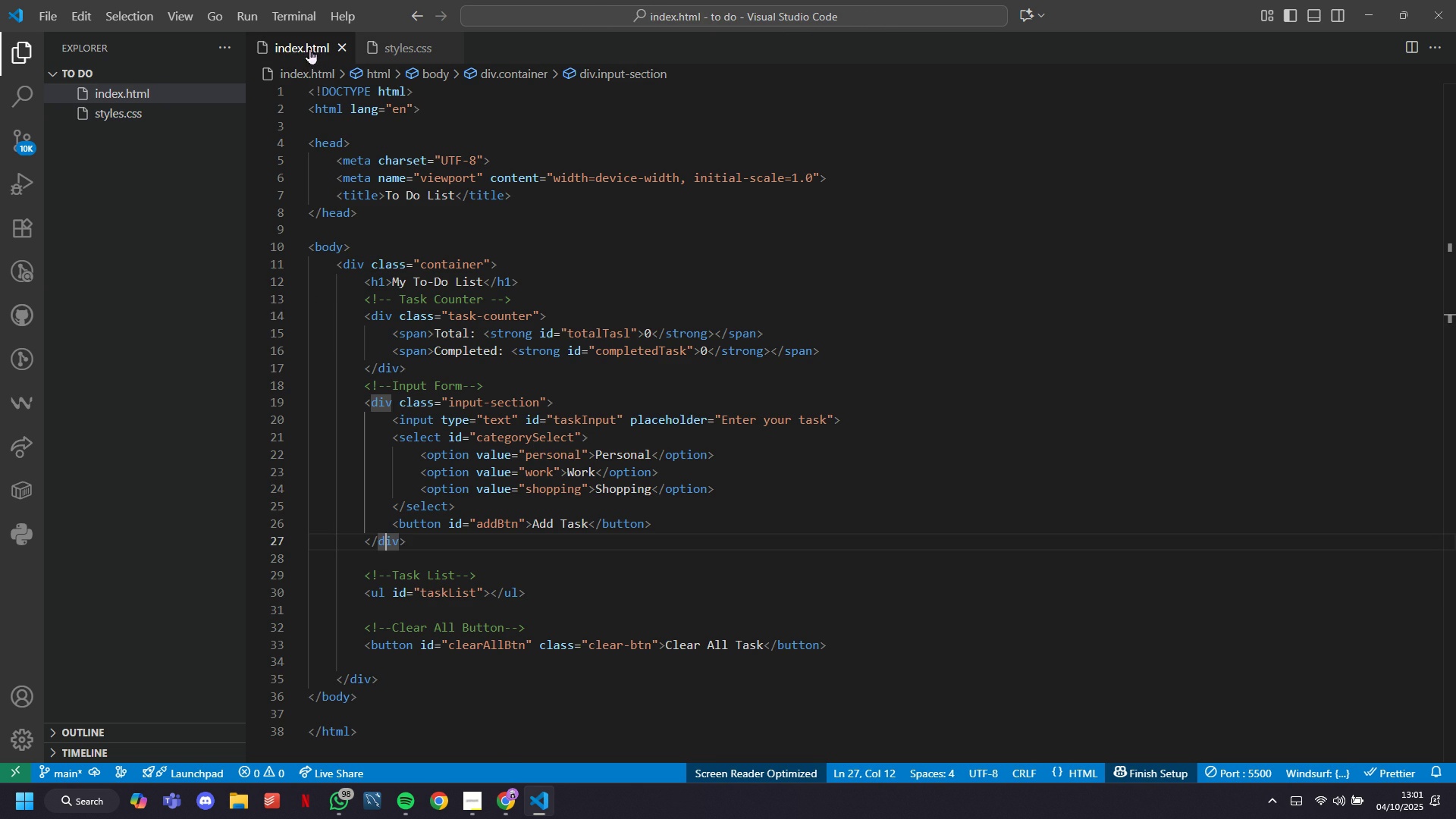 
scroll: coordinate [384, 255], scroll_direction: up, amount: 5.0
 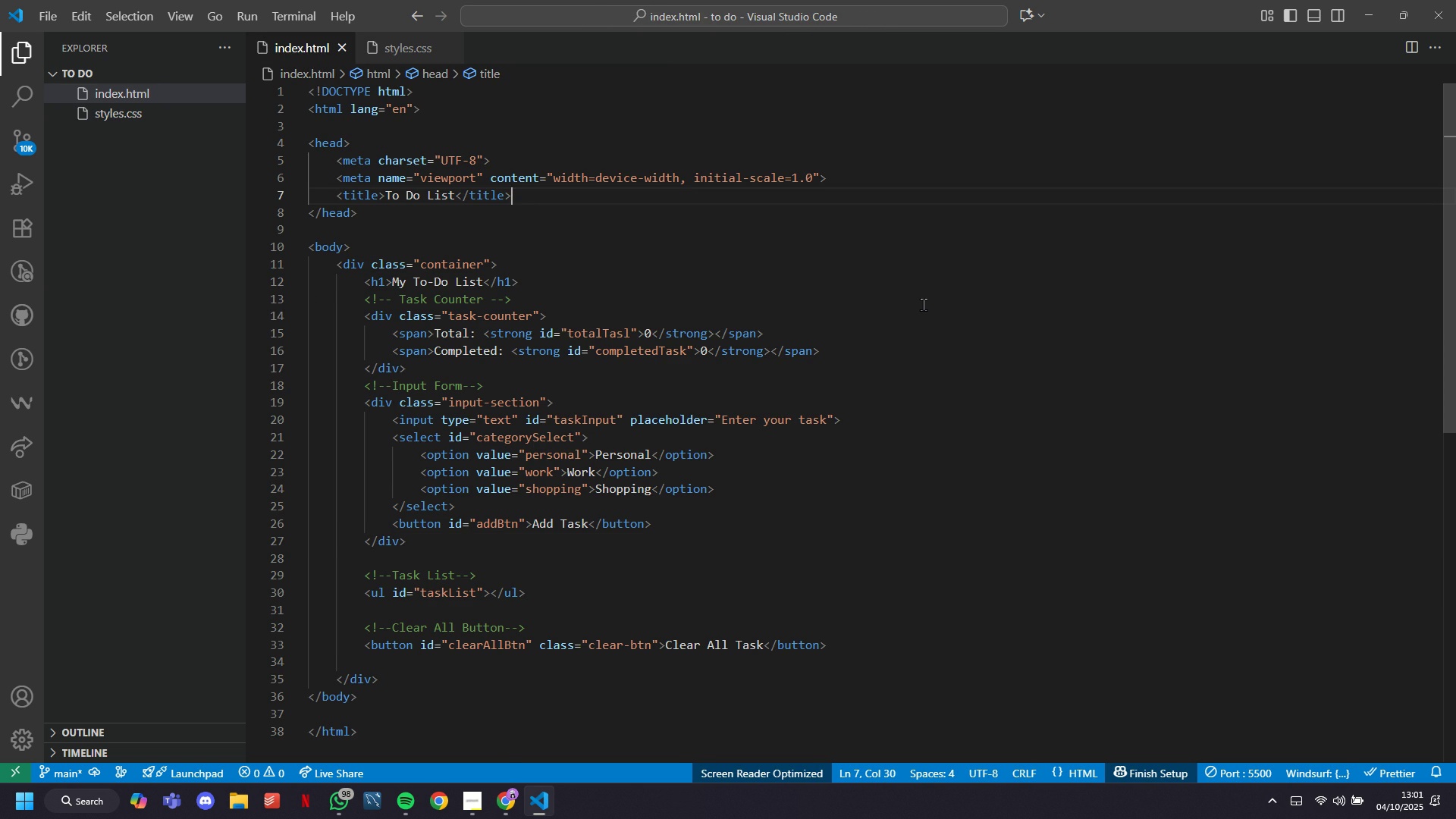 
key(Enter)
 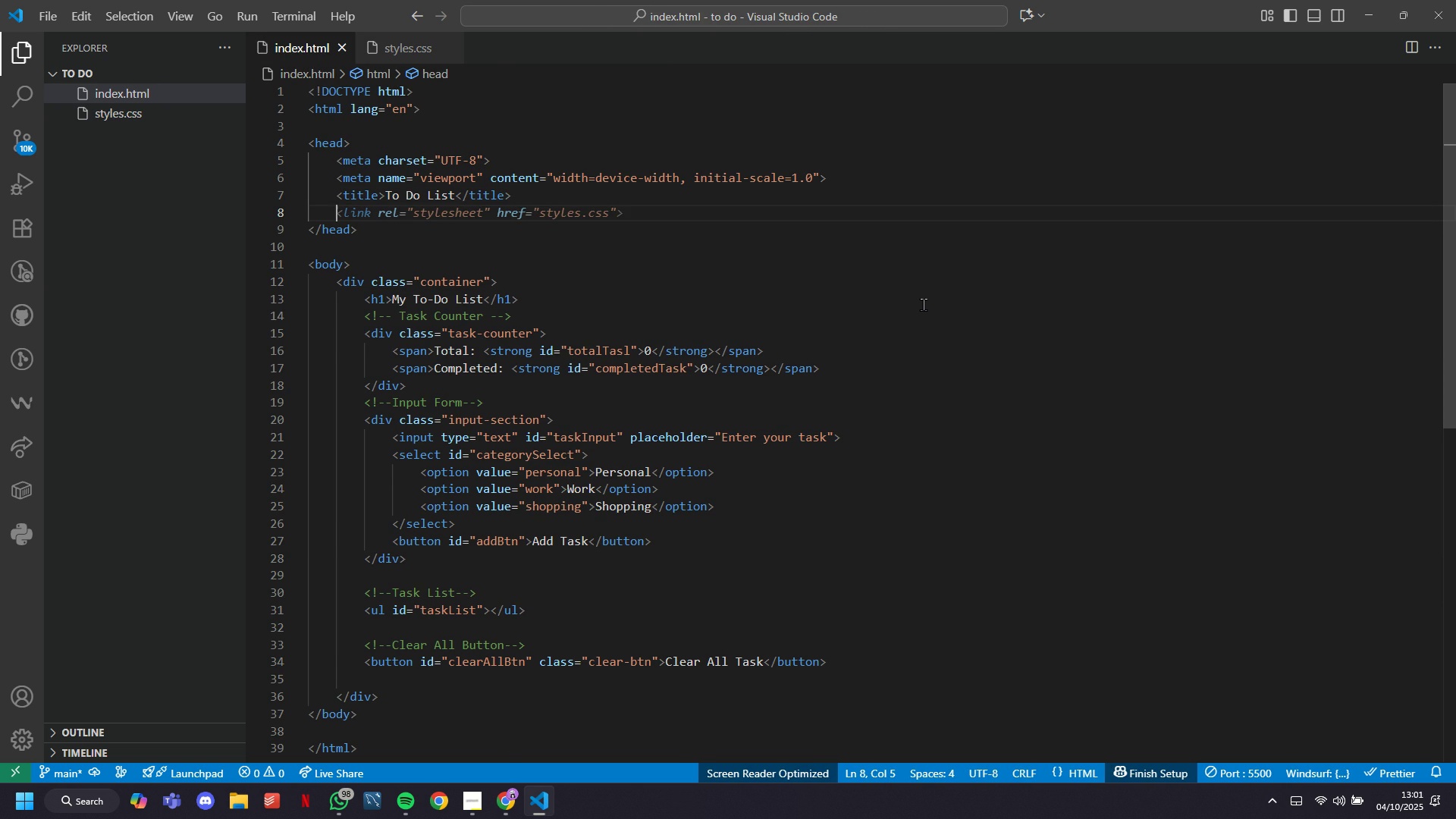 
key(Tab)